 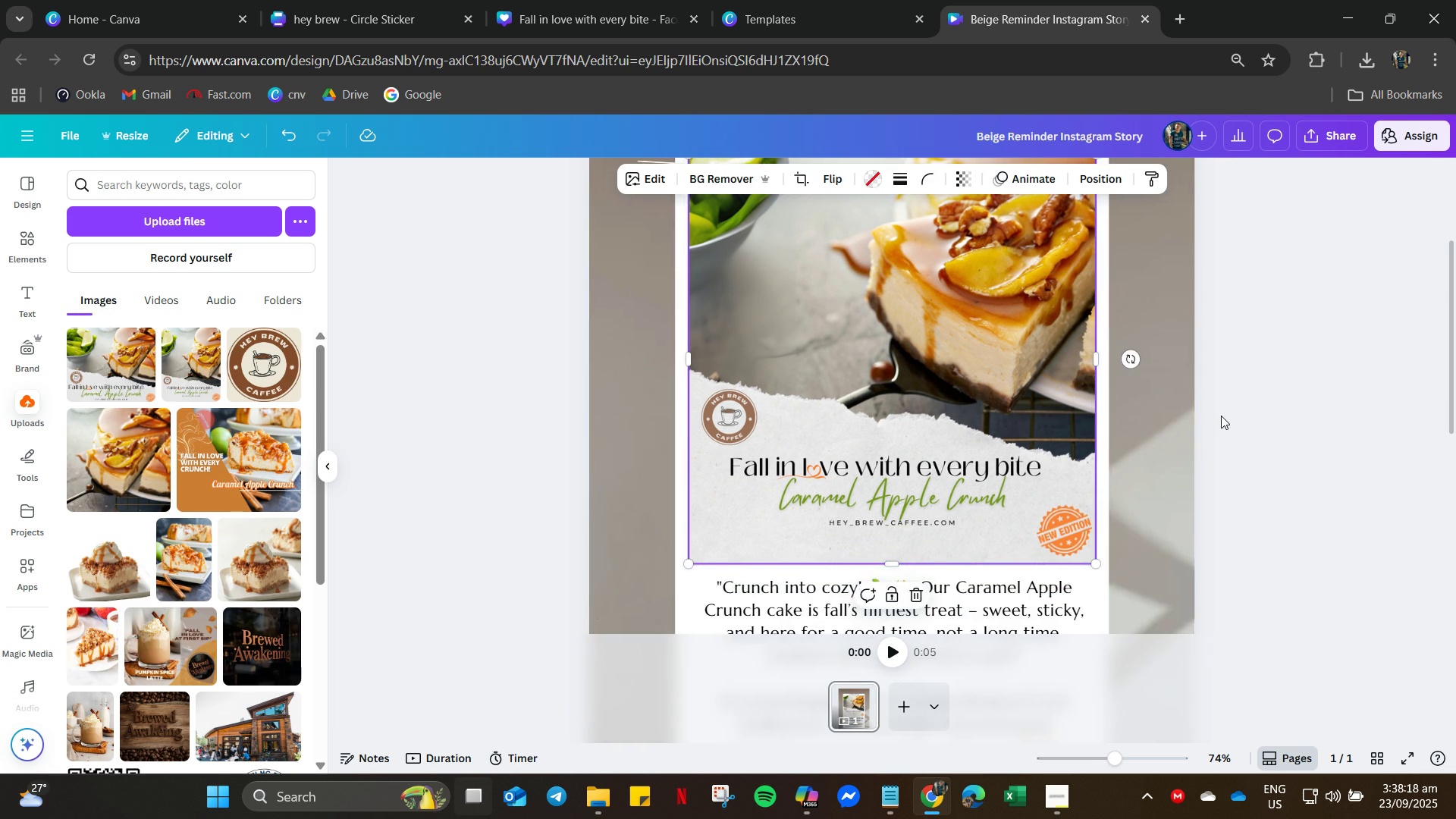 
scroll: coordinate [1219, 417], scroll_direction: none, amount: 0.0
 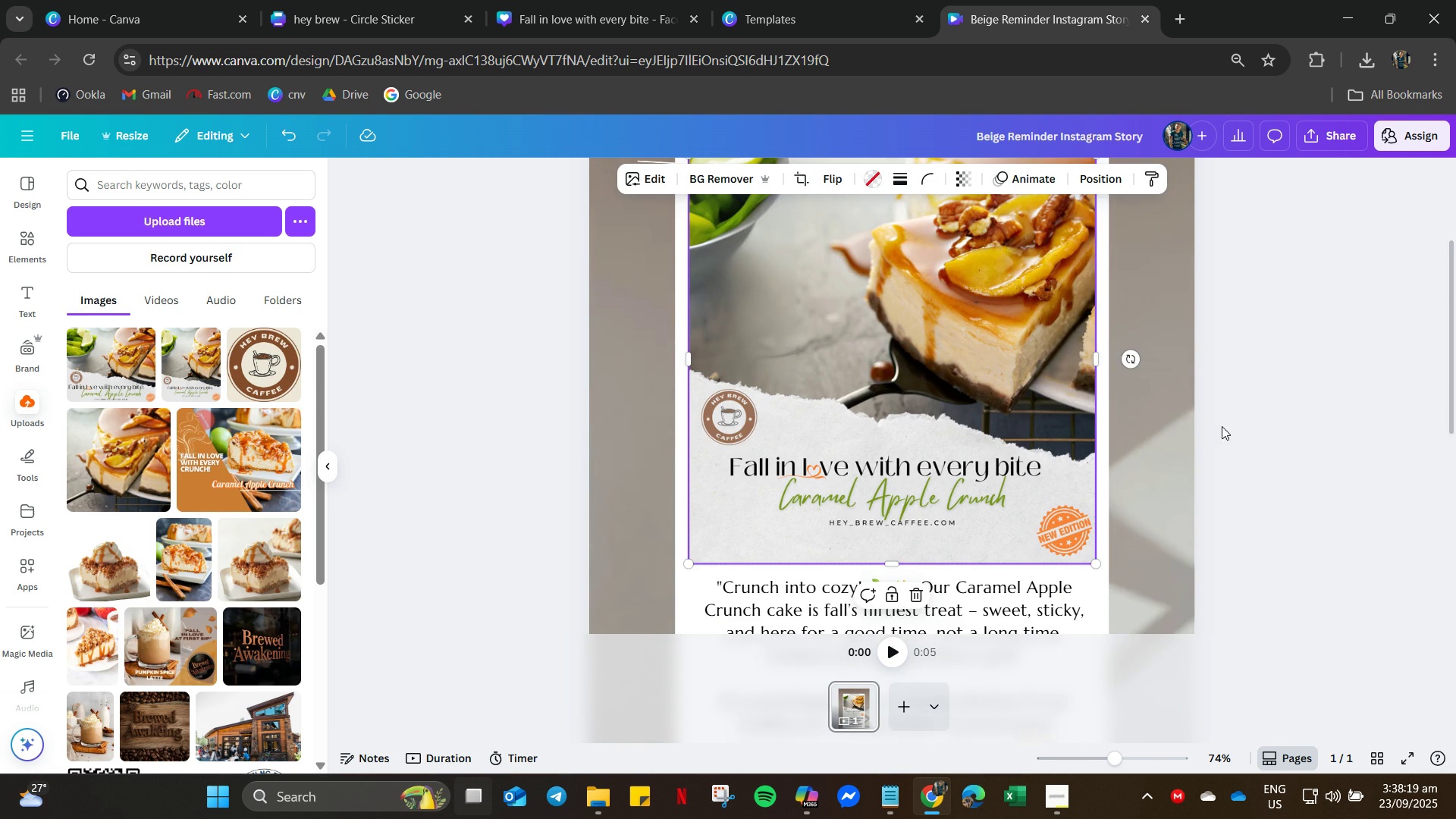 
scroll: coordinate [1100, 445], scroll_direction: down, amount: 9.0
 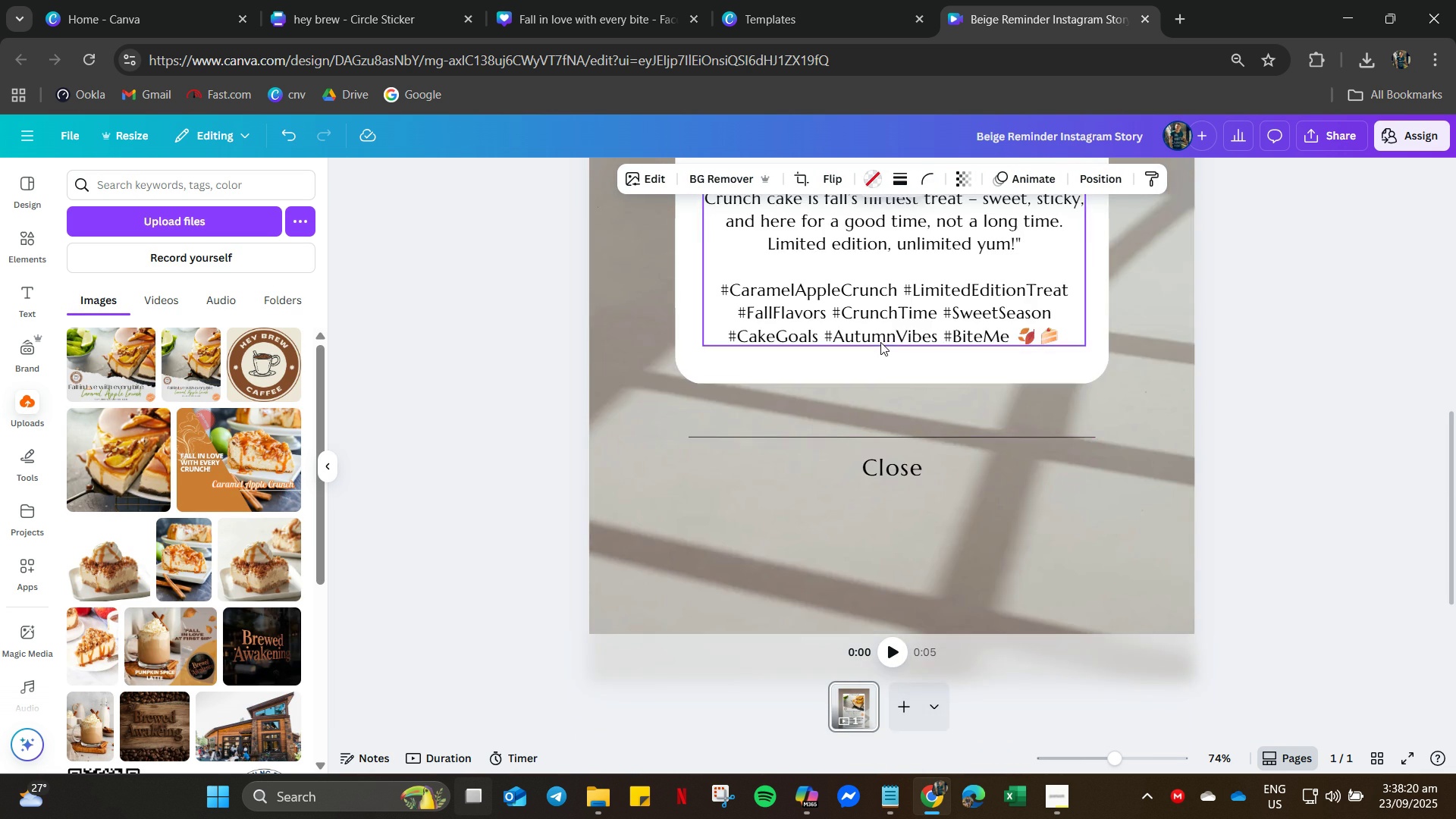 
scroll: coordinate [880, 342], scroll_direction: up, amount: 2.0
 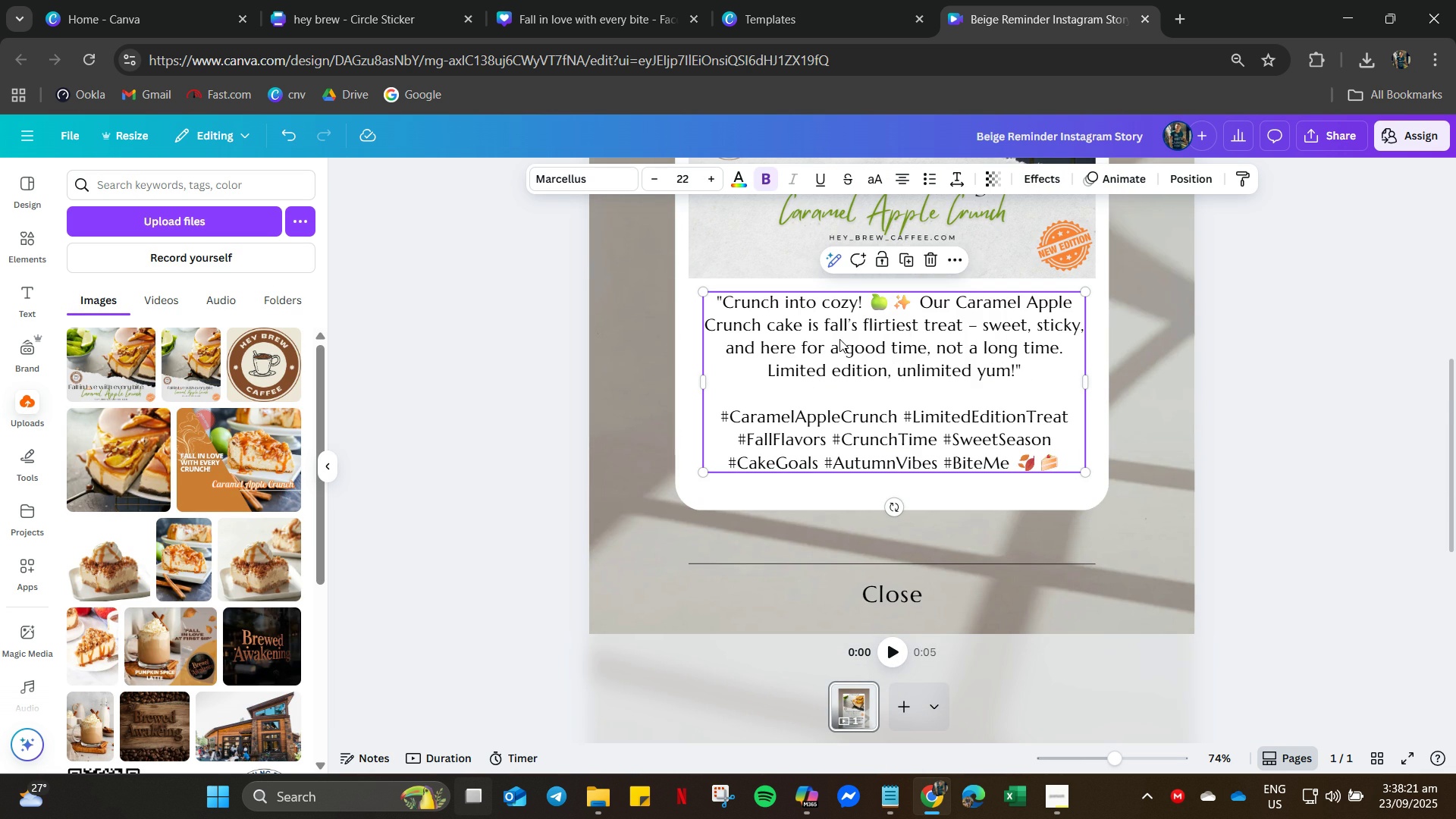 
double_click([839, 339])